 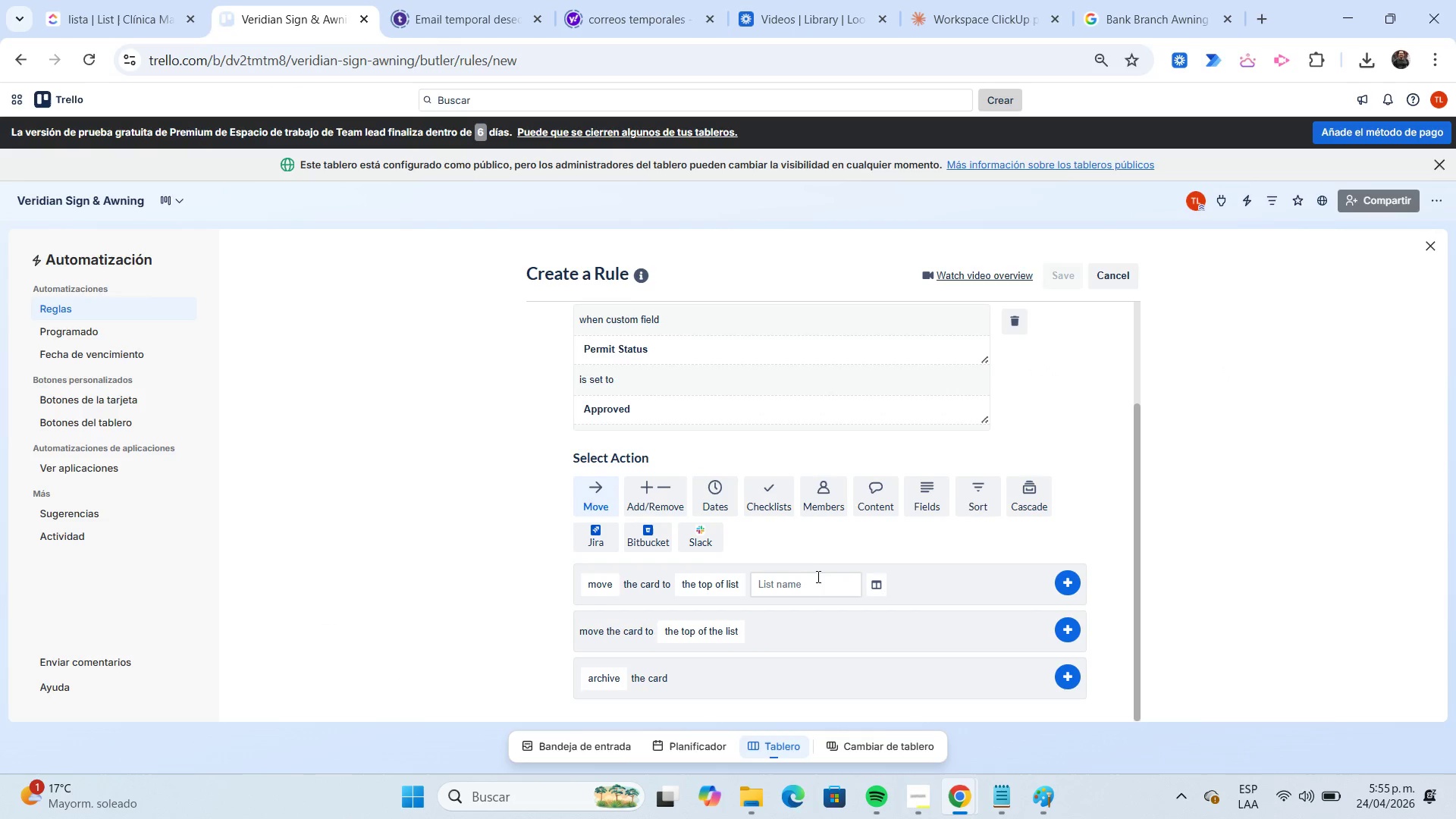 
left_click([780, 587])
 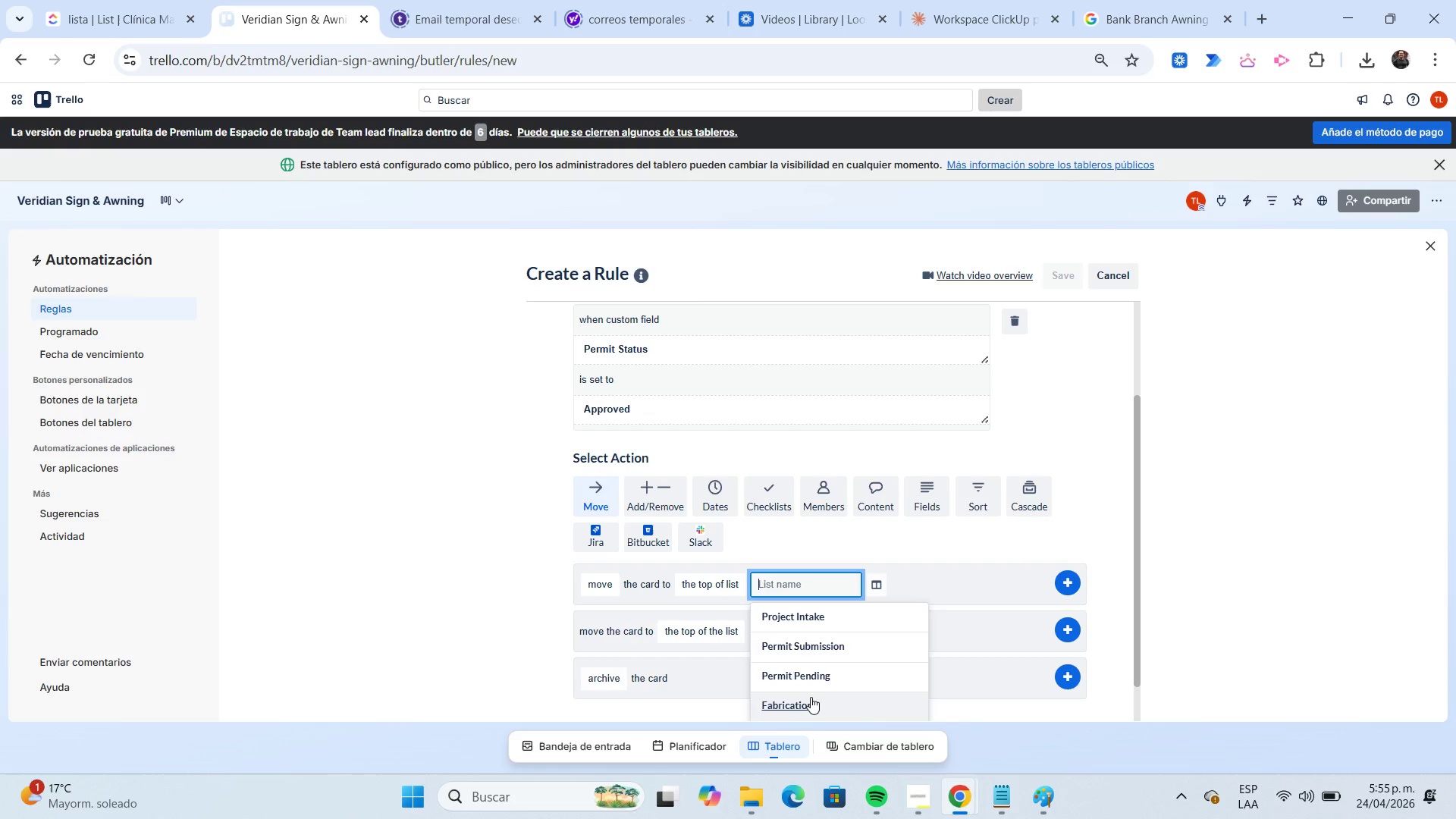 
left_click([804, 701])
 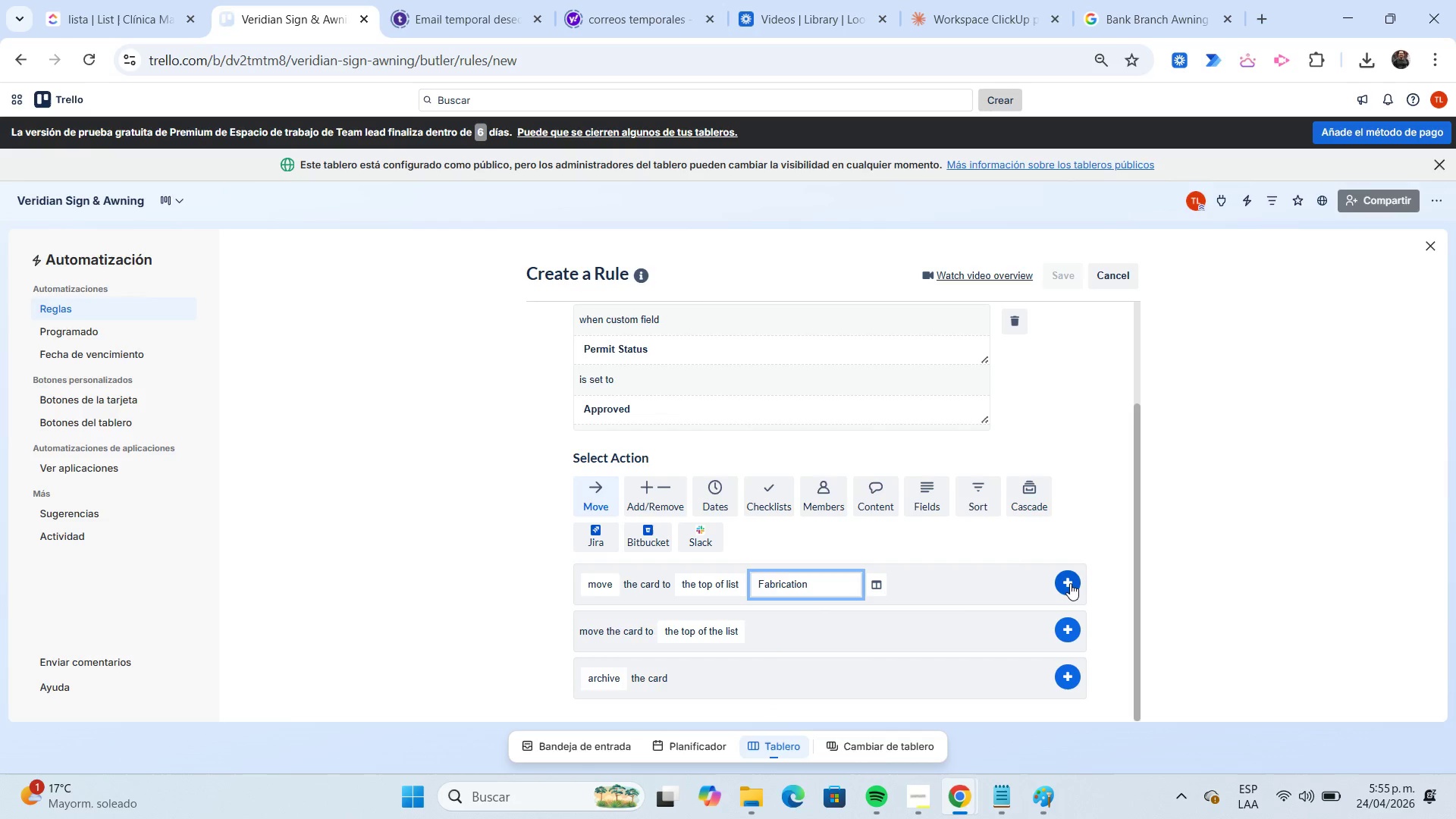 
left_click([1070, 583])
 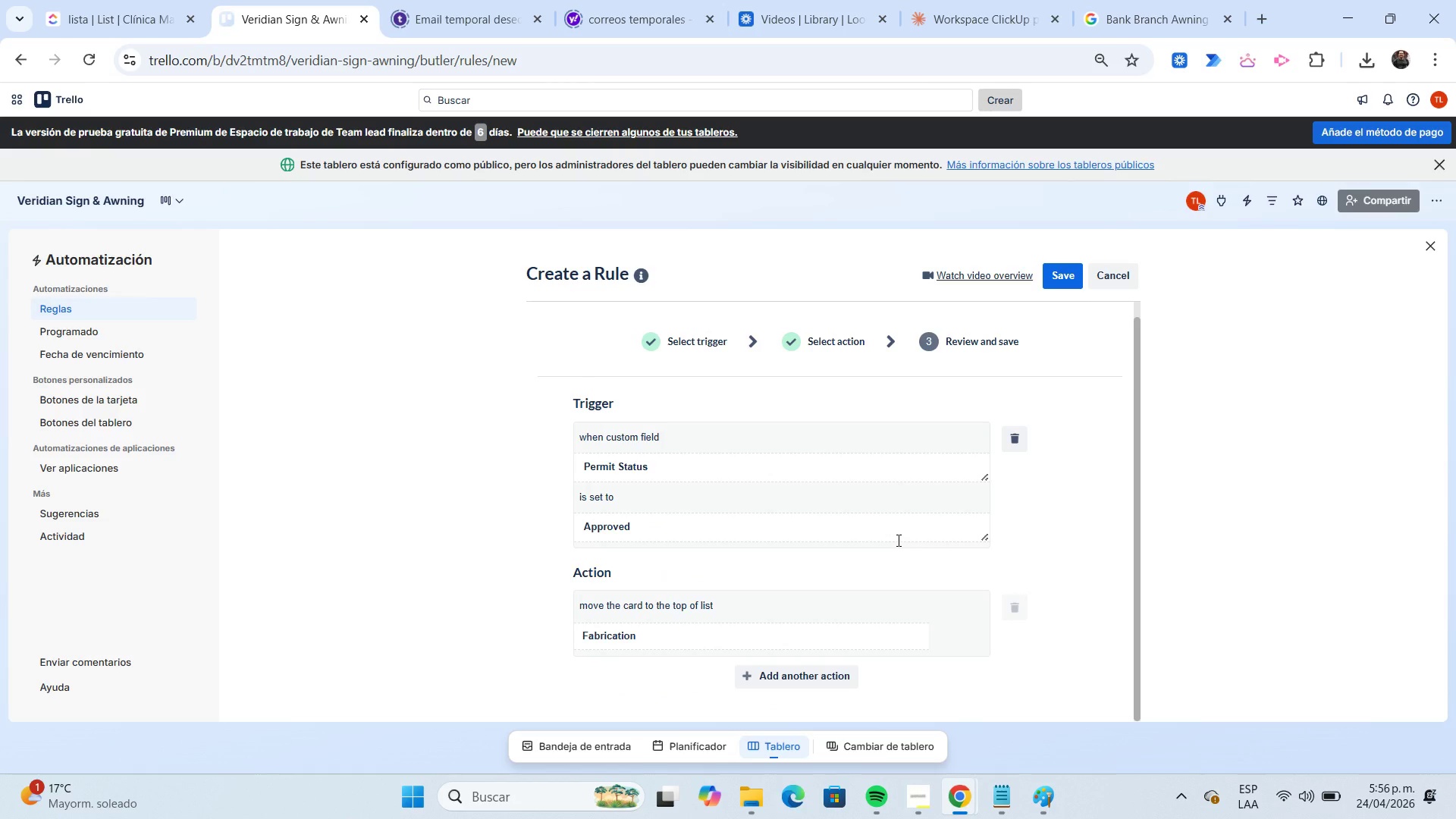 
left_click([849, 674])
 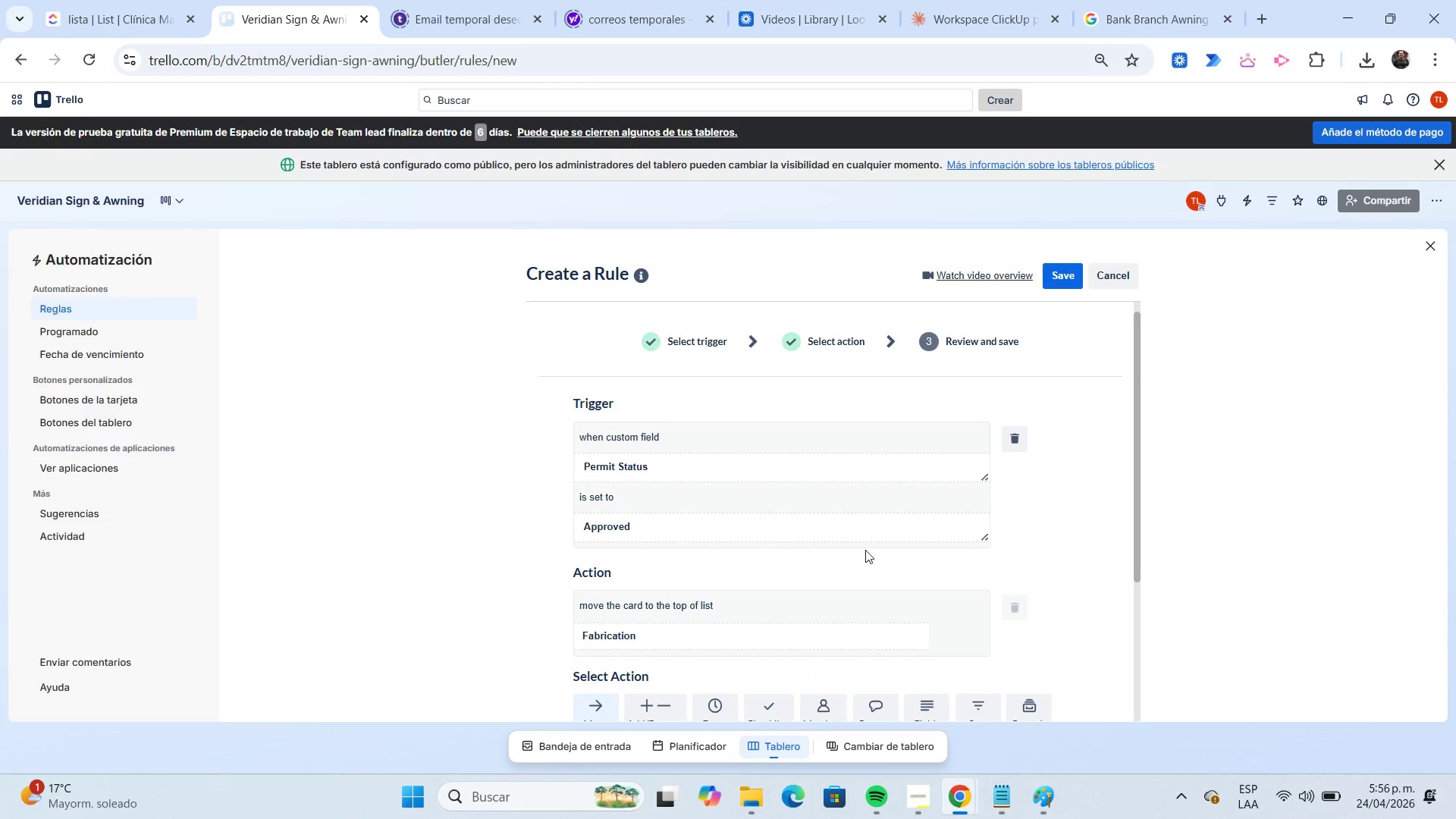 
scroll: coordinate [864, 549], scroll_direction: down, amount: 2.0
 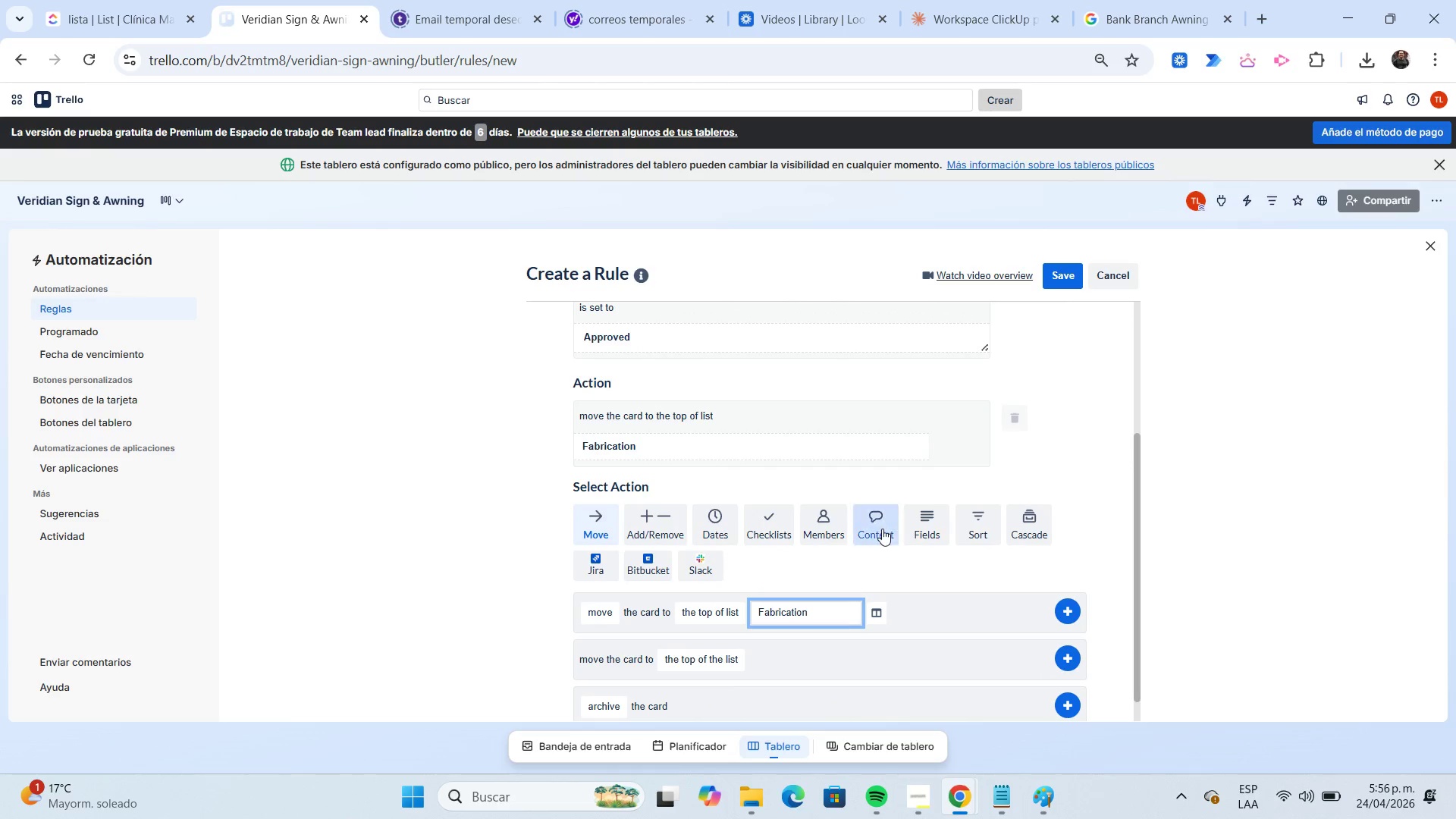 
left_click([882, 529])
 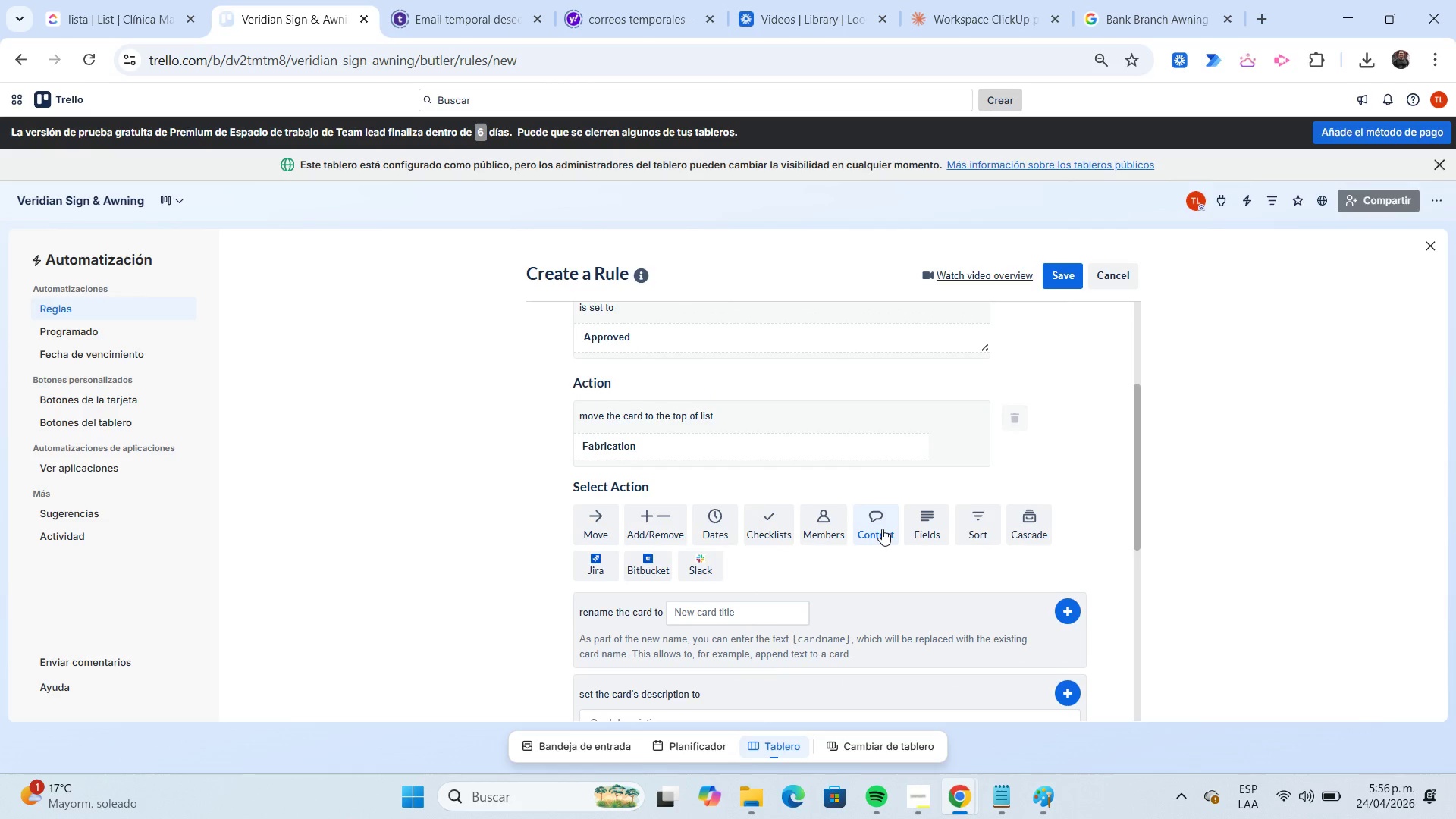 
scroll: coordinate [780, 591], scroll_direction: down, amount: 2.0
 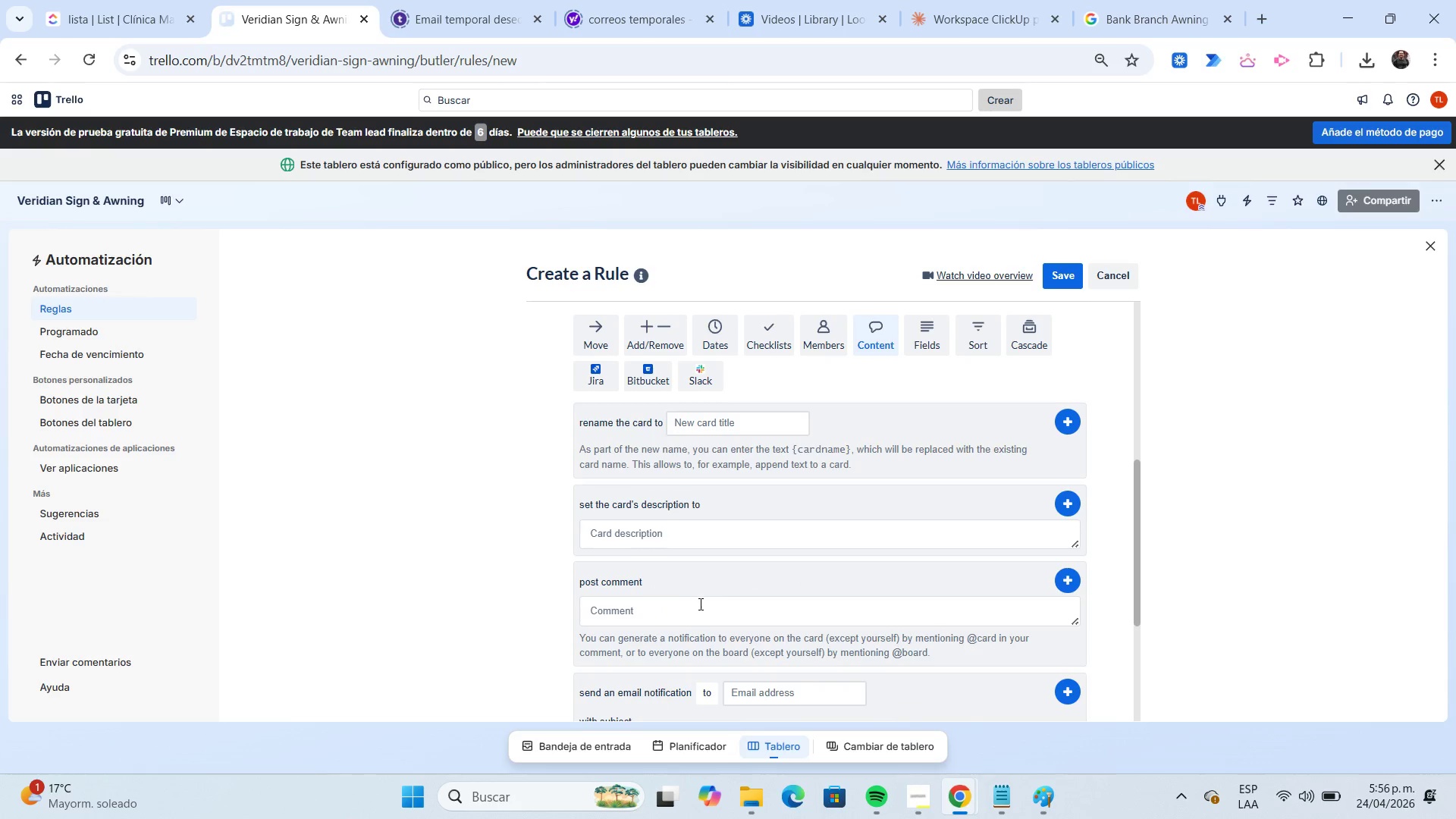 
left_click([699, 603])
 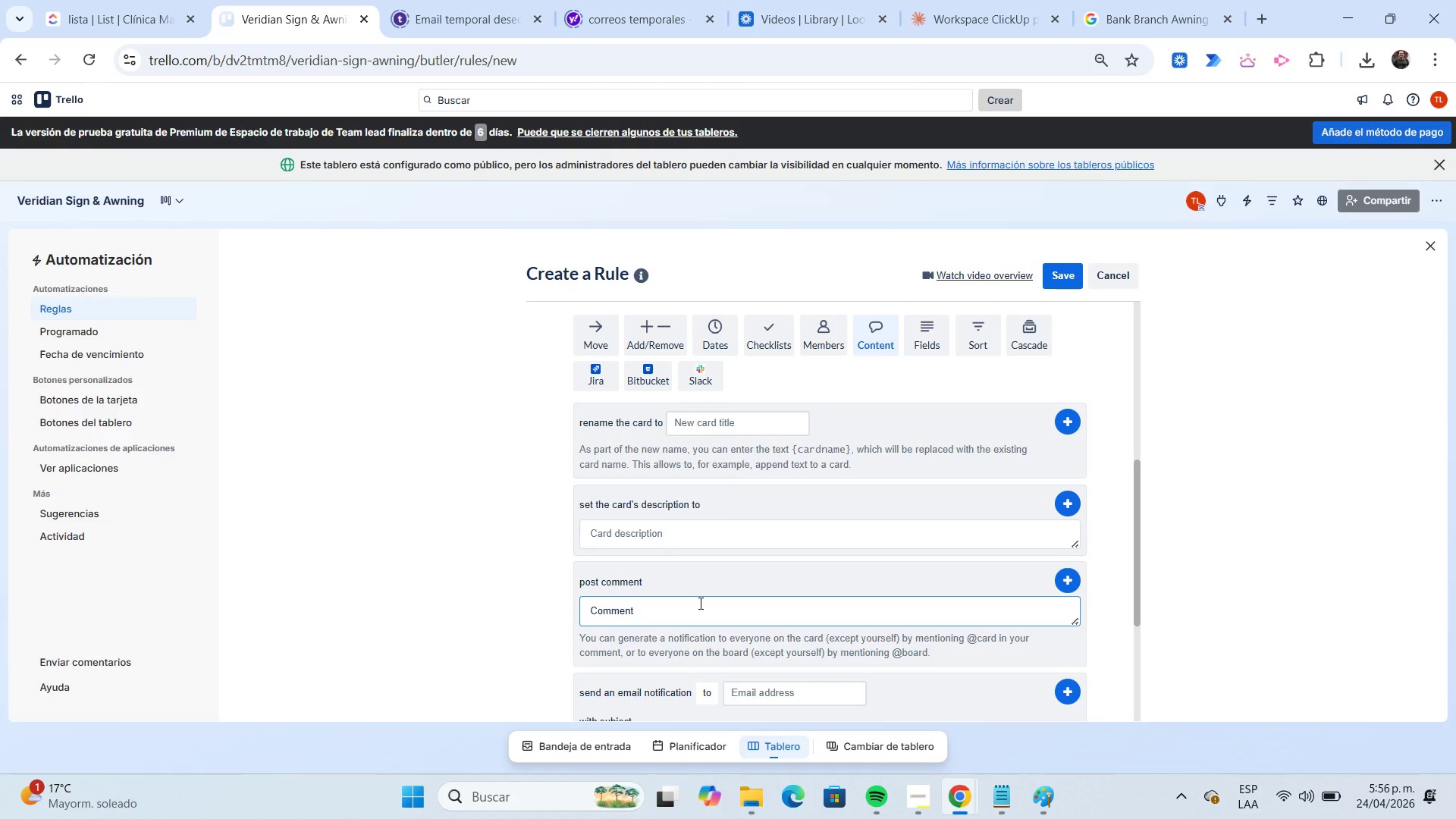 
wait(6.76)
 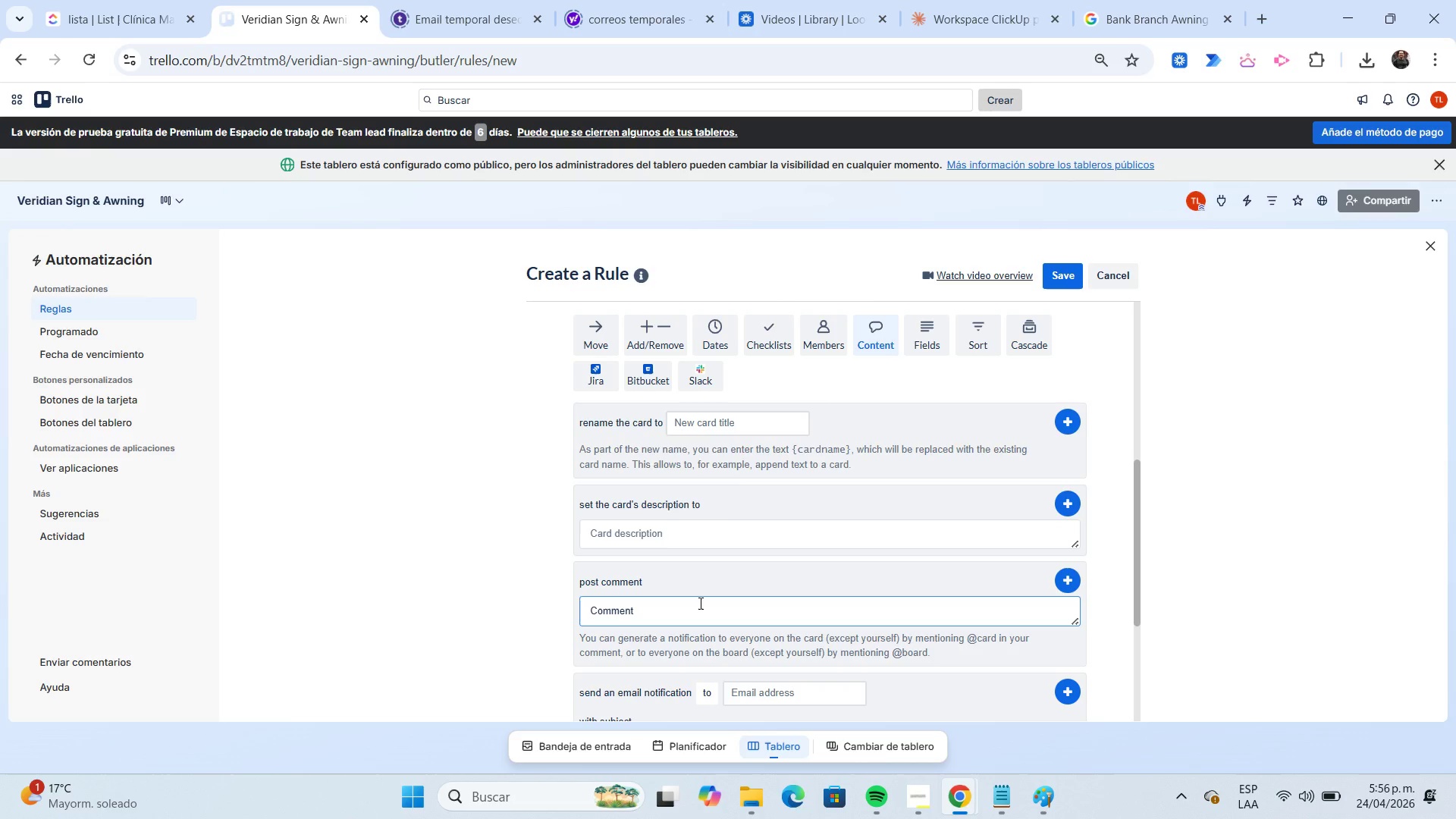 
type(Permit approved. Project moved to fabrication.)
 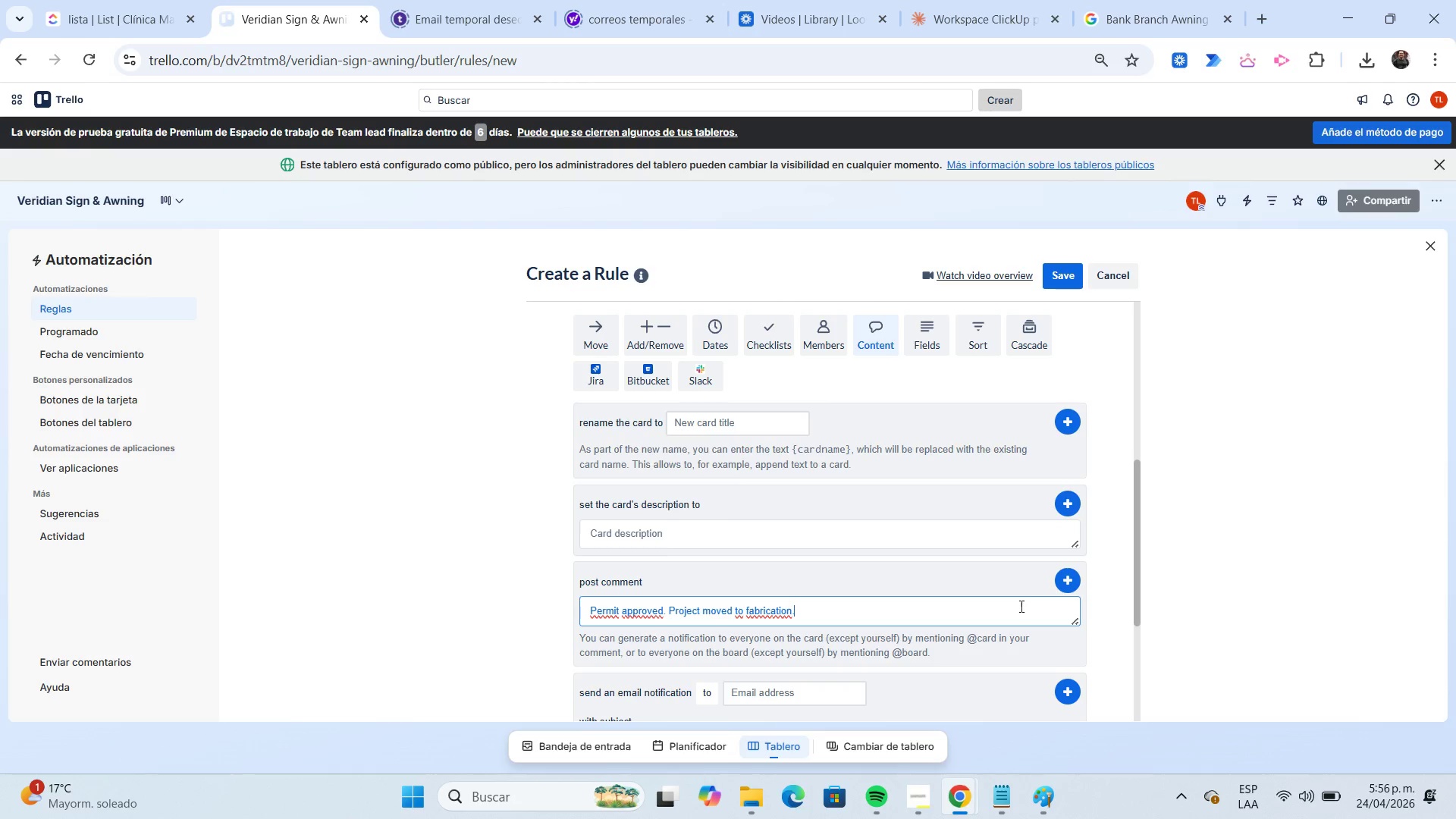 
left_click([1067, 585])
 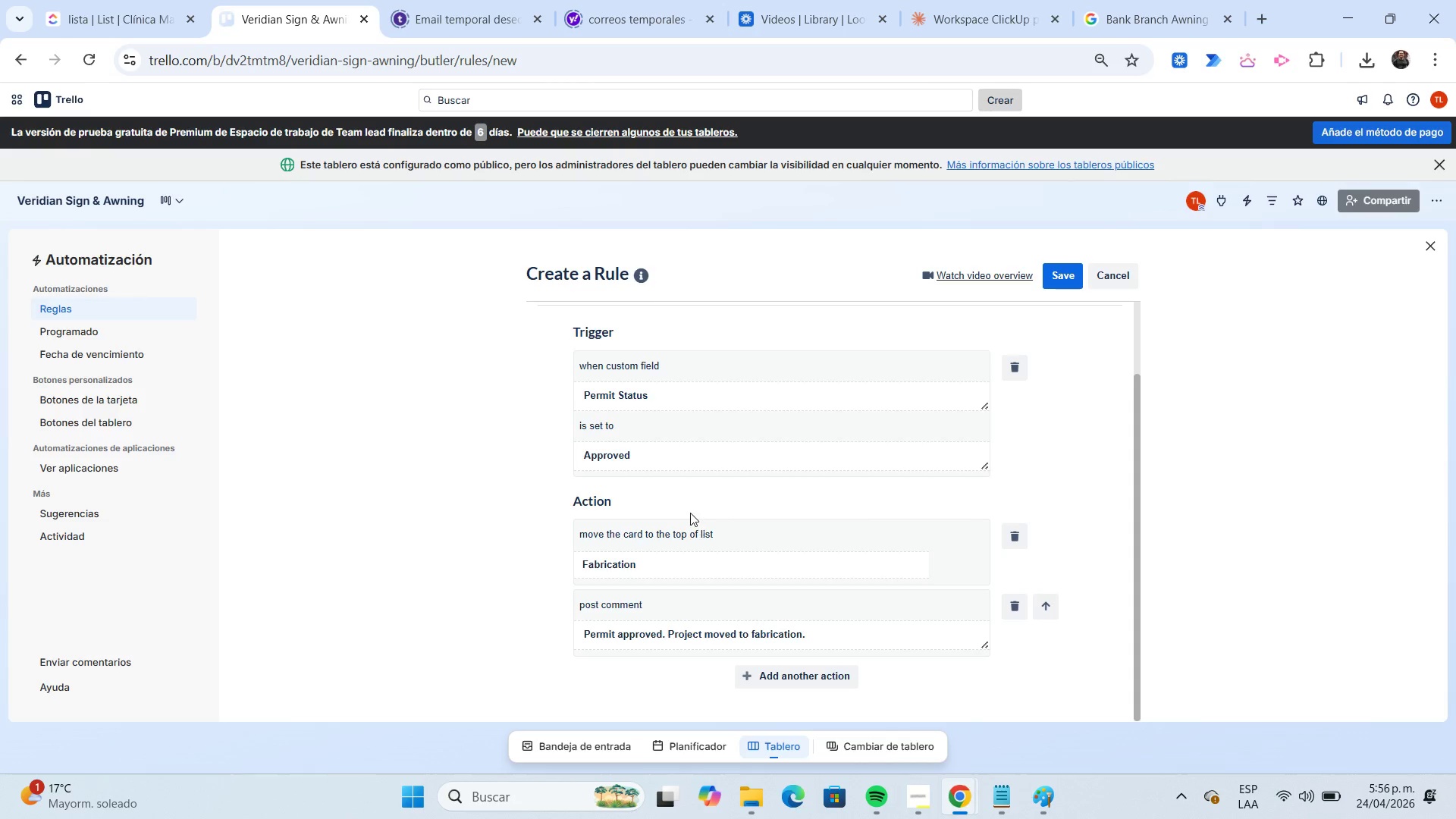 
wait(6.7)
 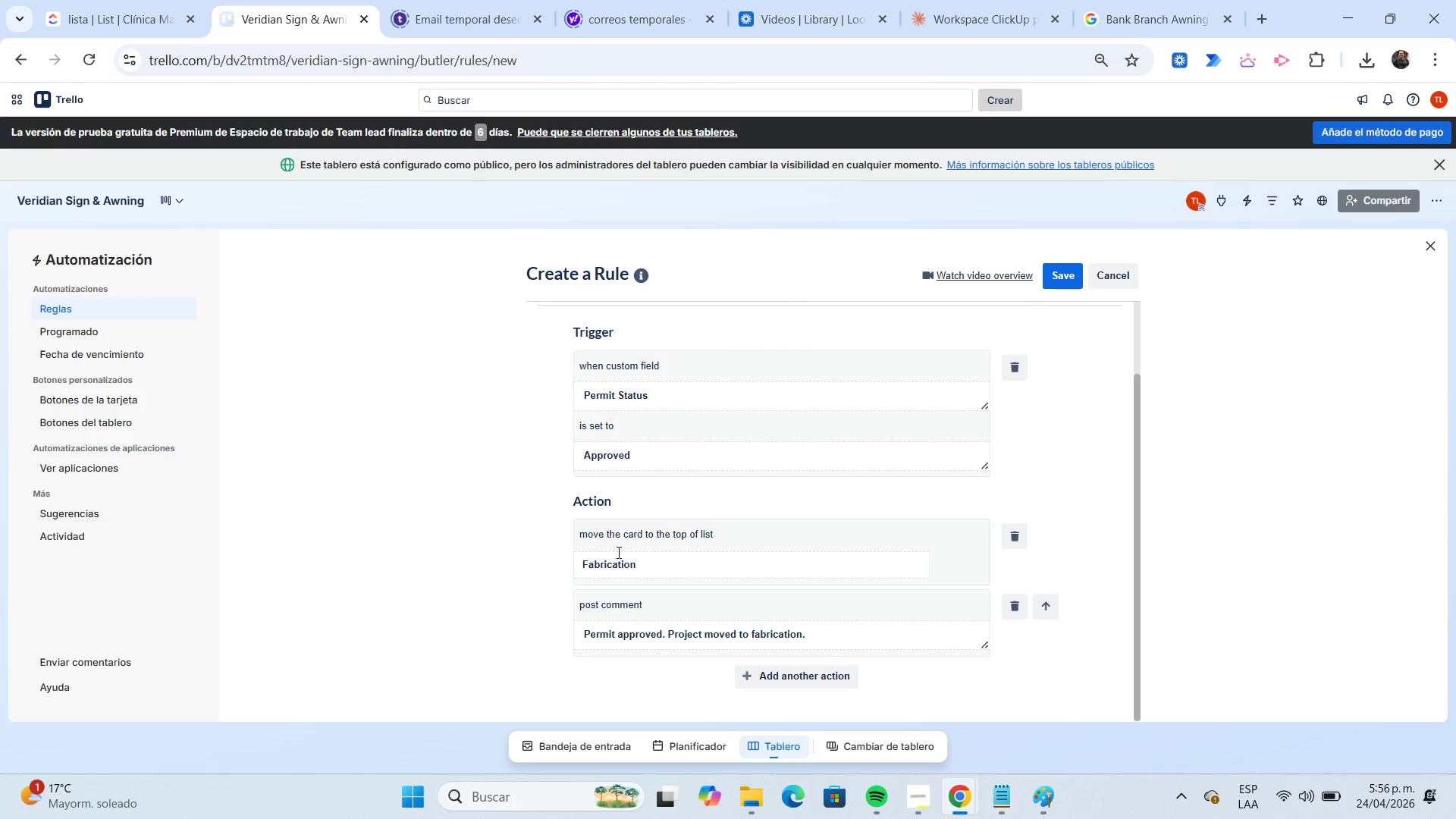 
left_click([1055, 284])
 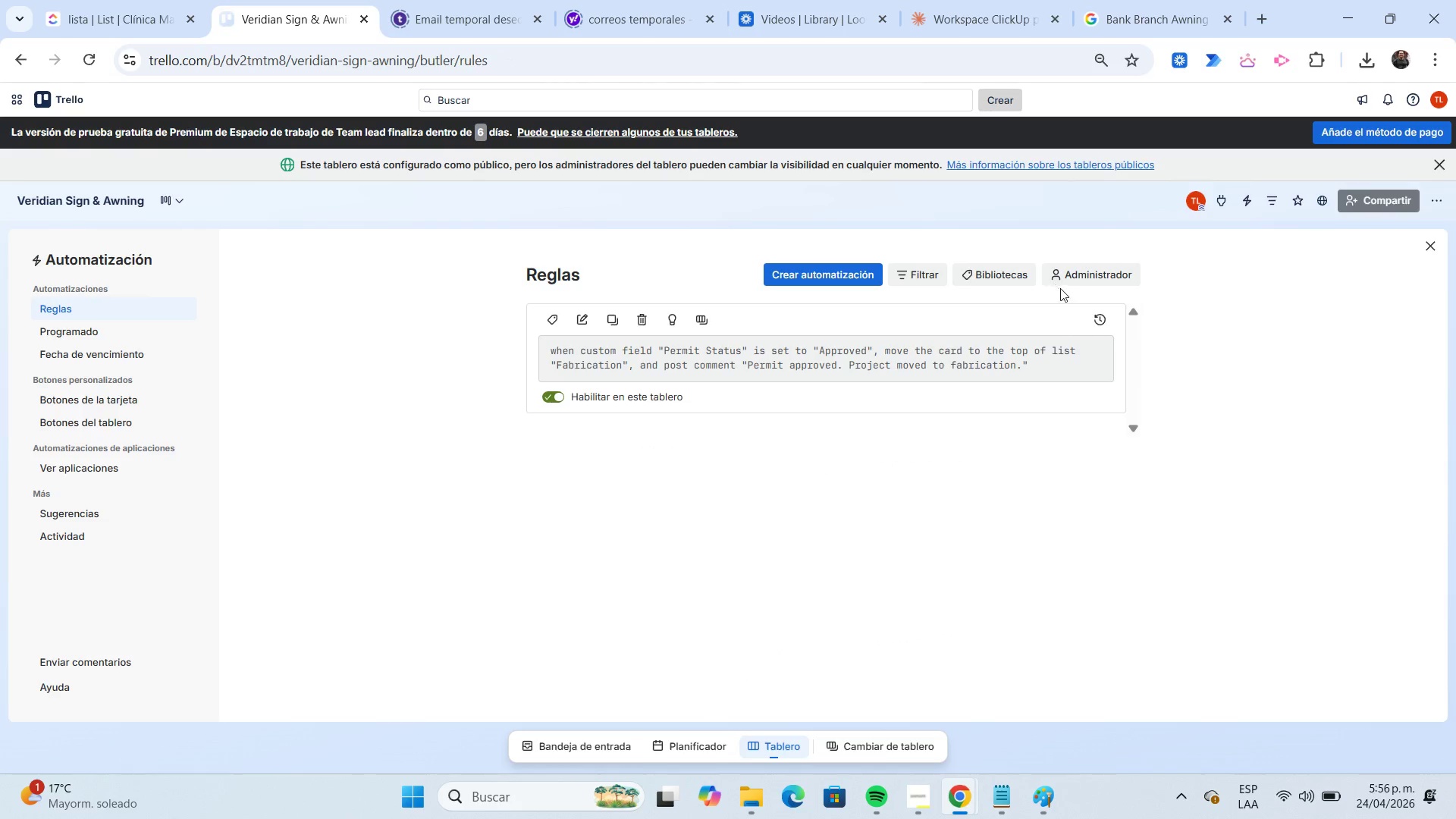 
left_click([1425, 256])
 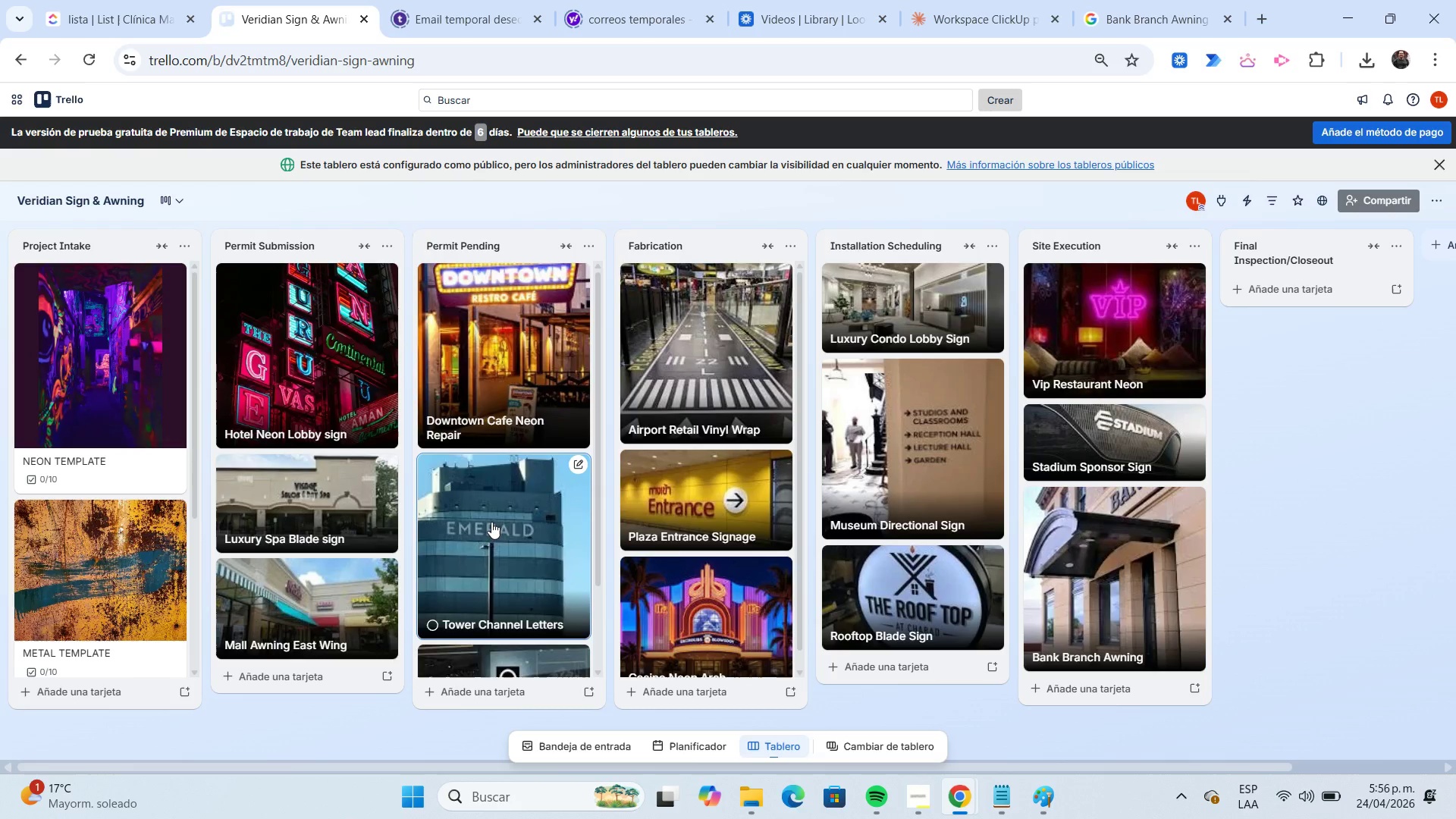 
wait(5.17)
 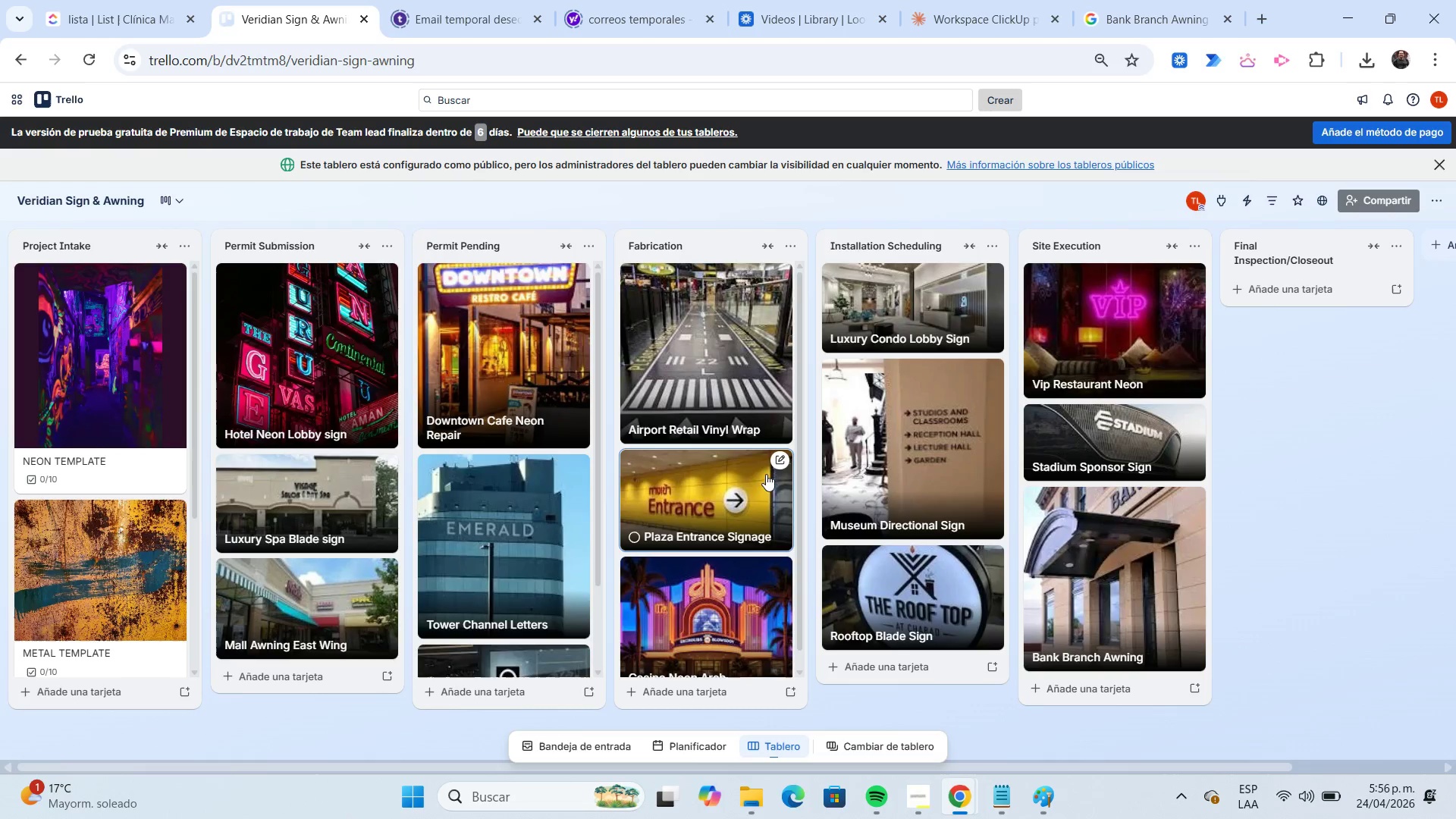 
left_click([491, 522])
 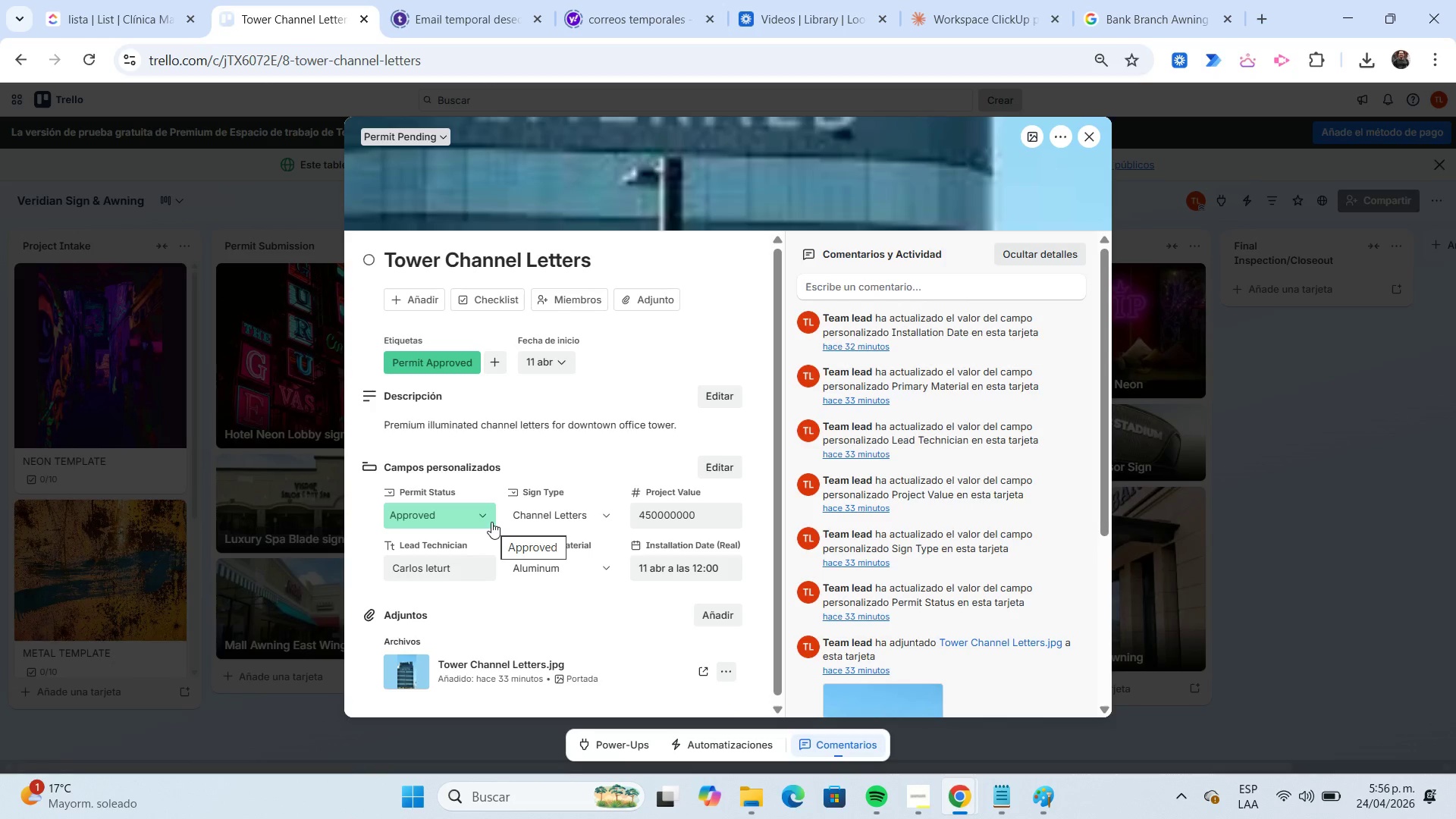 
left_click([485, 519])
 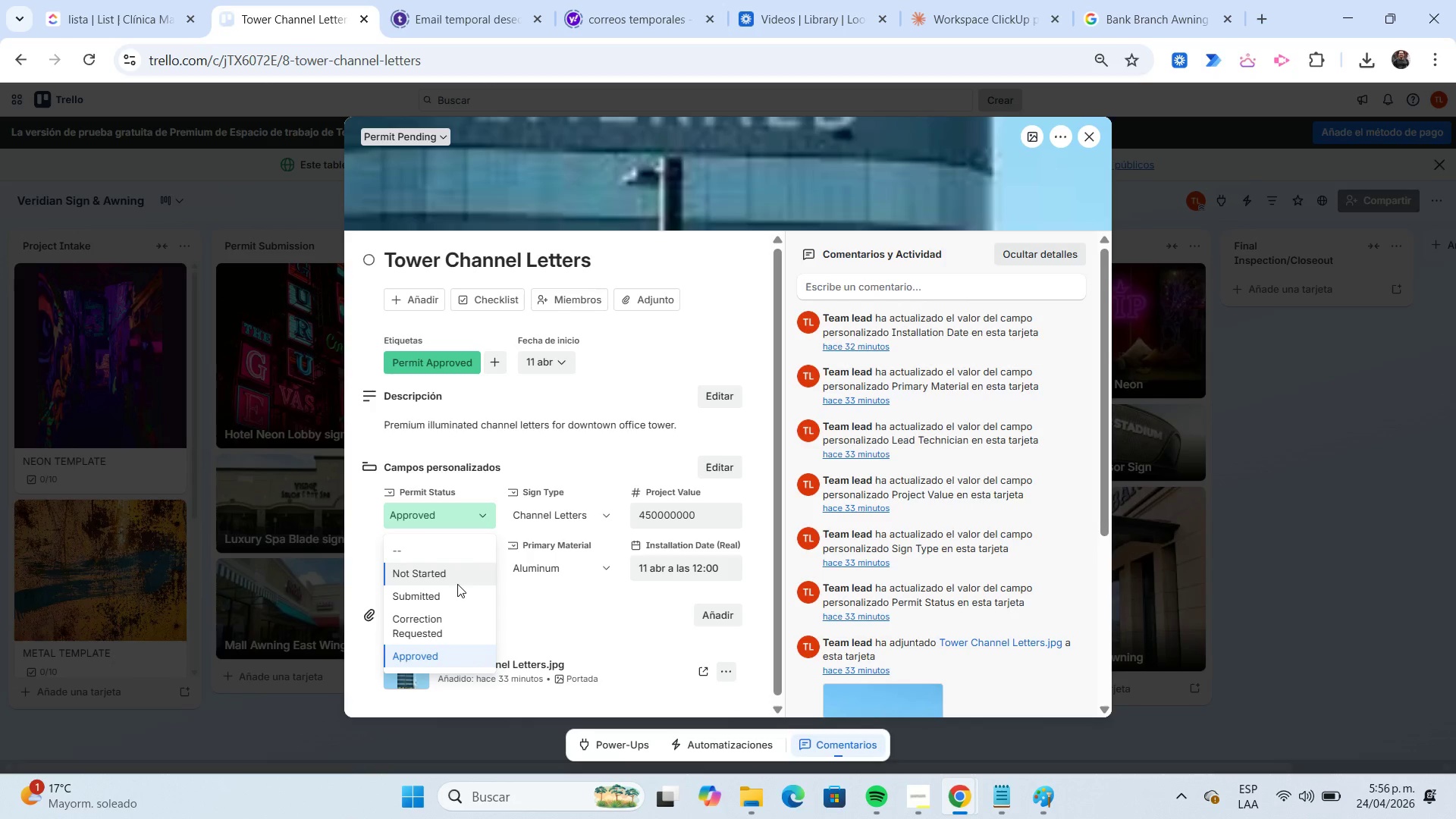 
left_click([457, 584])
 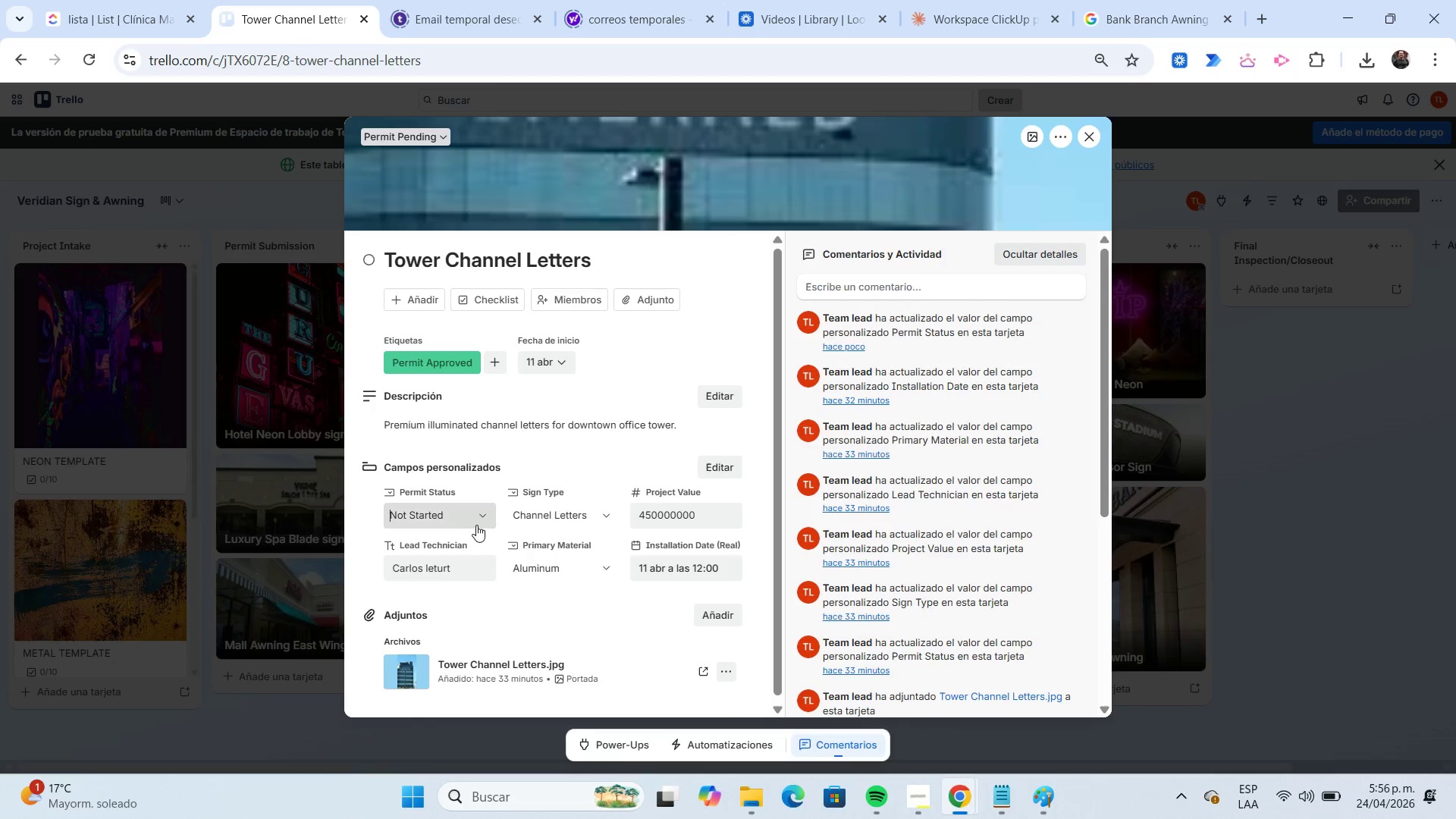 
left_click([479, 516])
 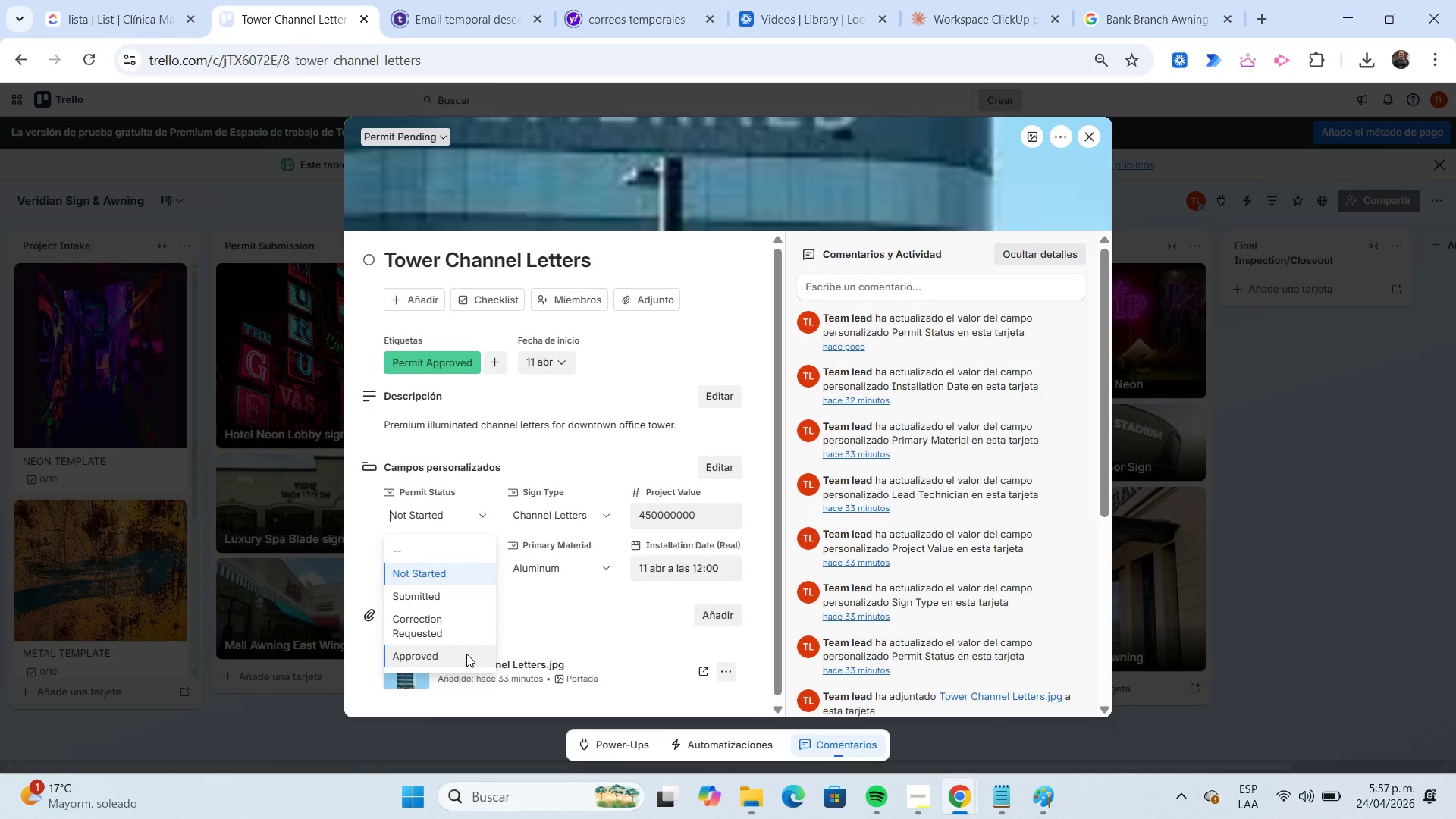 
left_click([466, 654])
 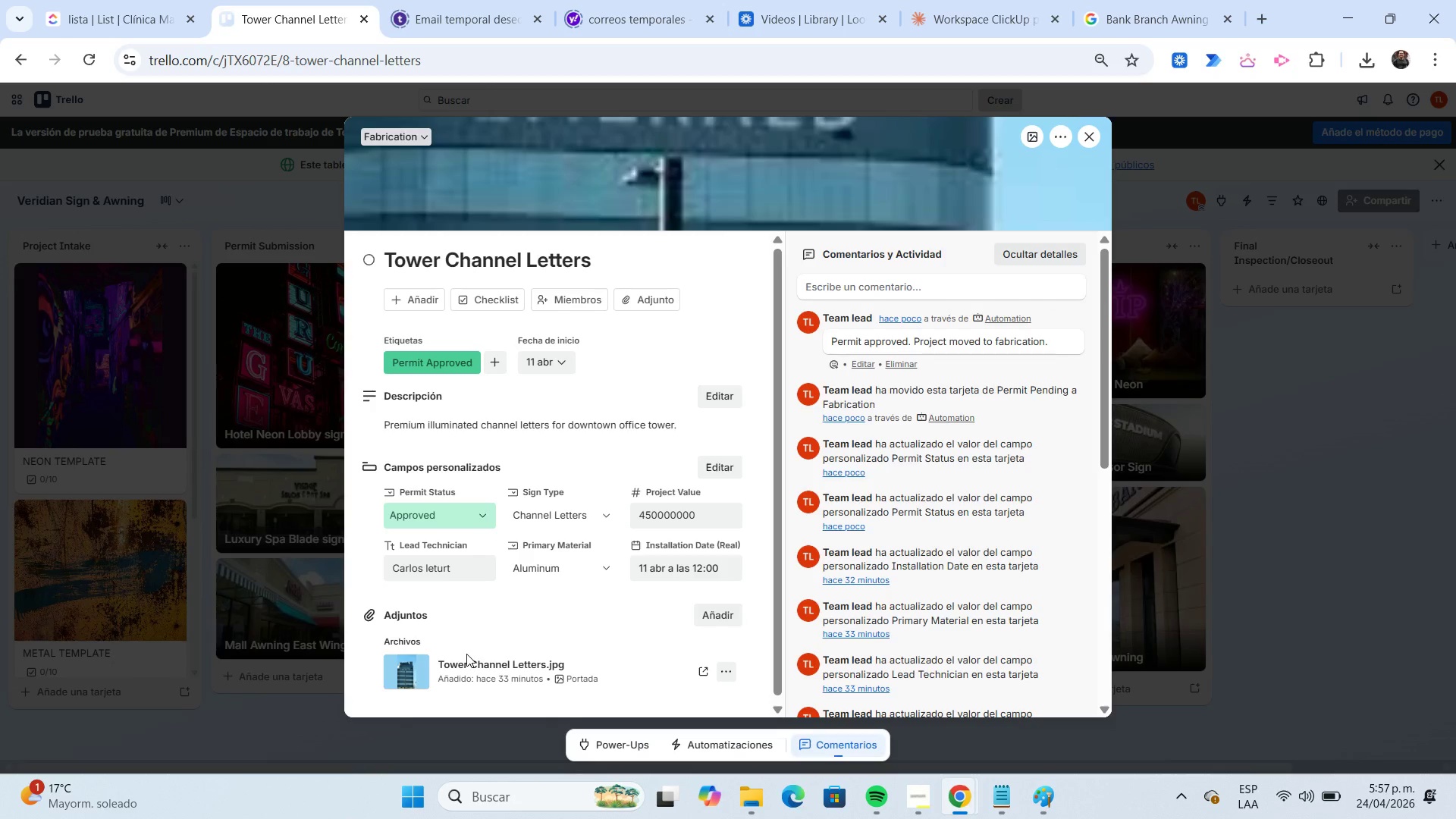 
wait(10.25)
 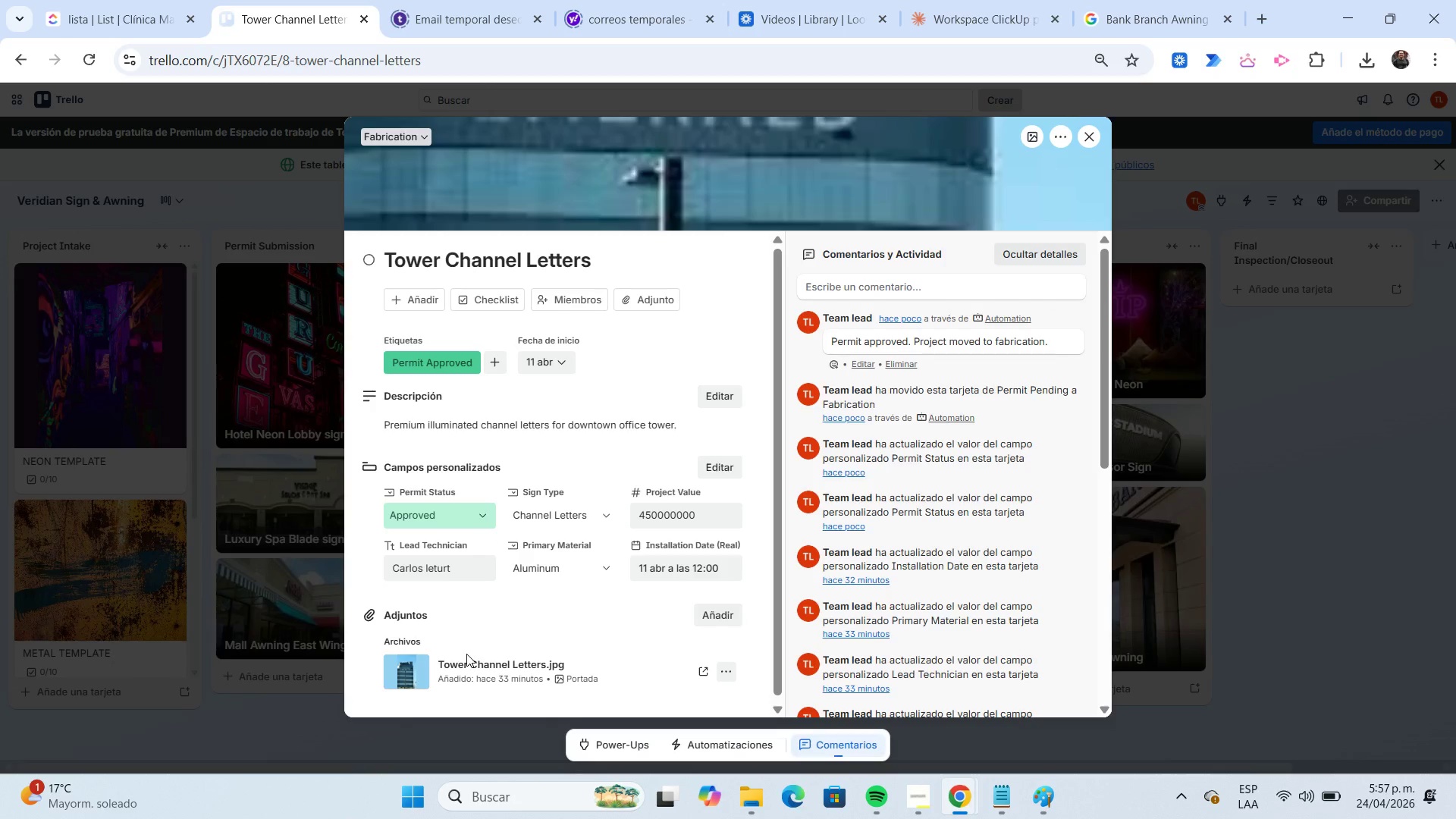 
left_click([1088, 140])
 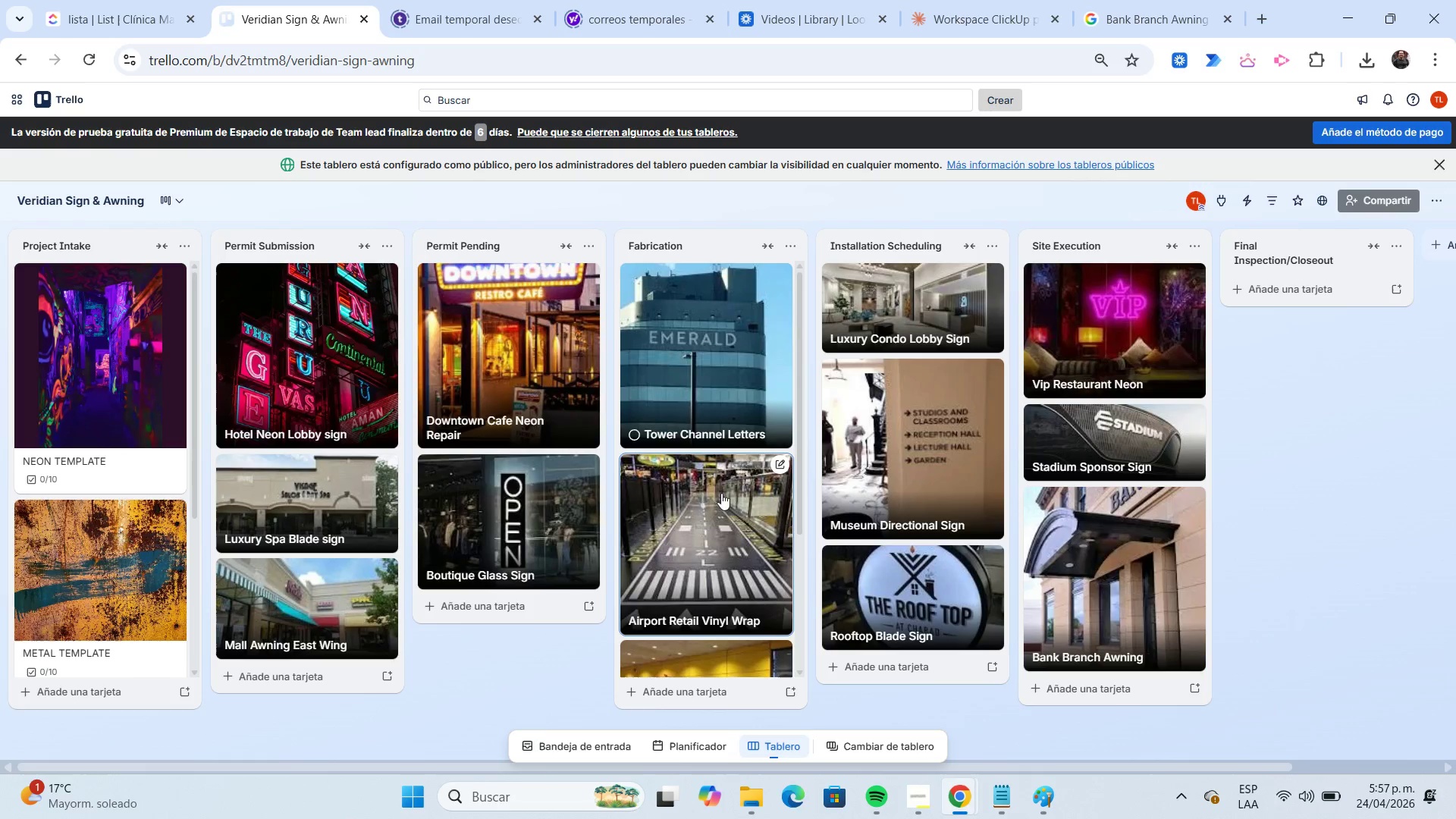 
left_click_drag(start_coordinate=[714, 526], to_coordinate=[579, 557])
 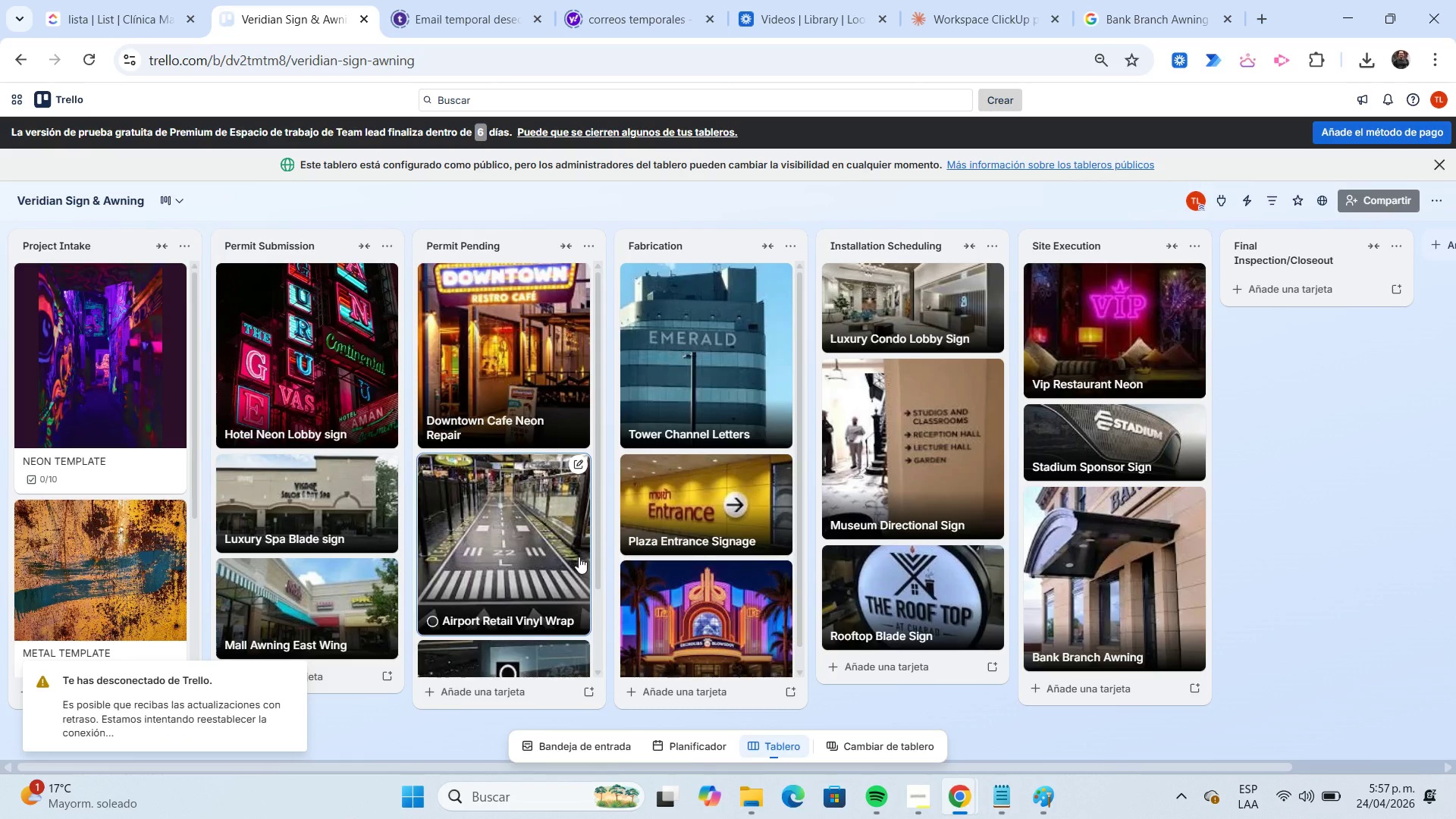 
wait(11.08)
 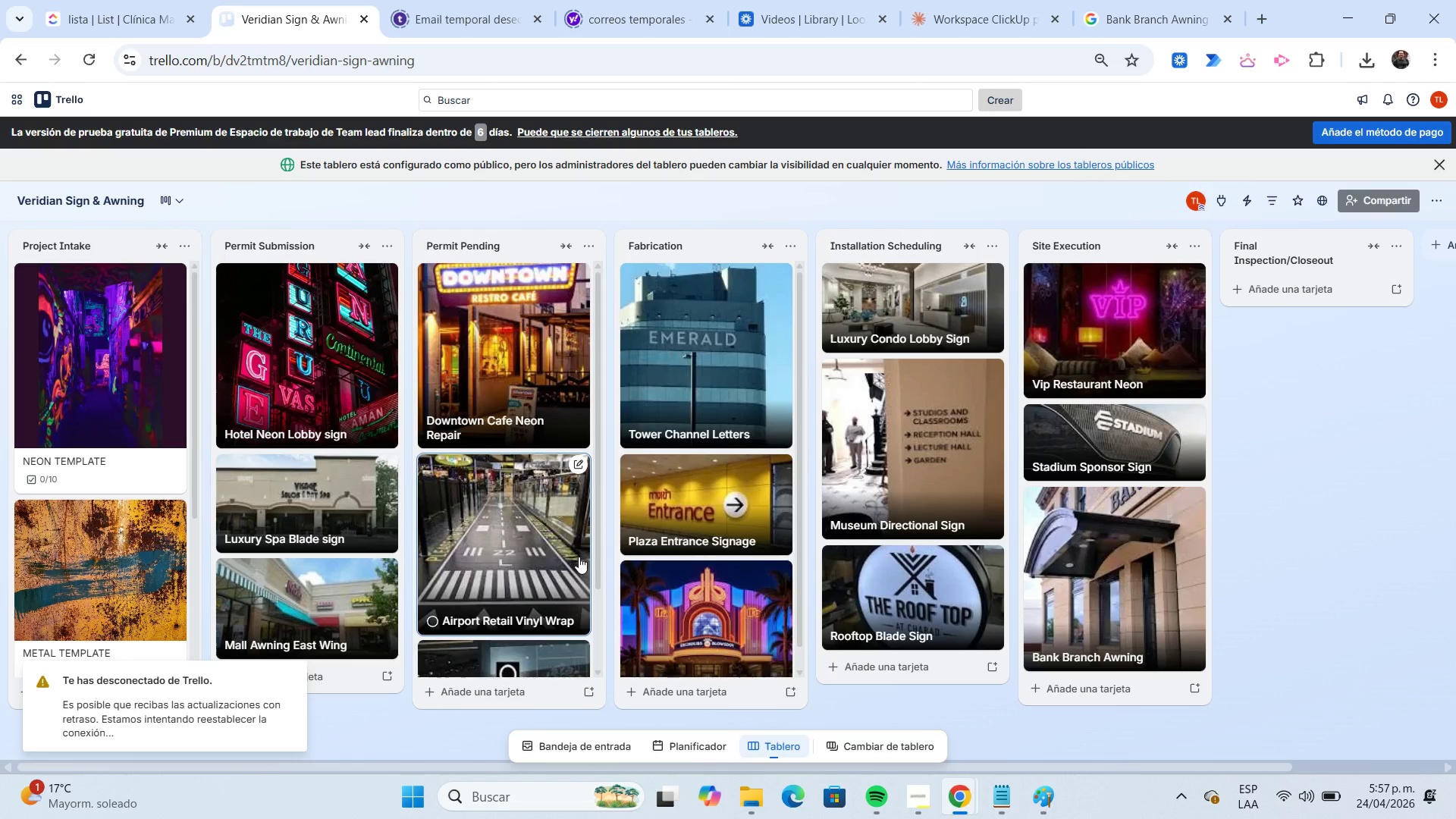 
left_click([921, 792])